 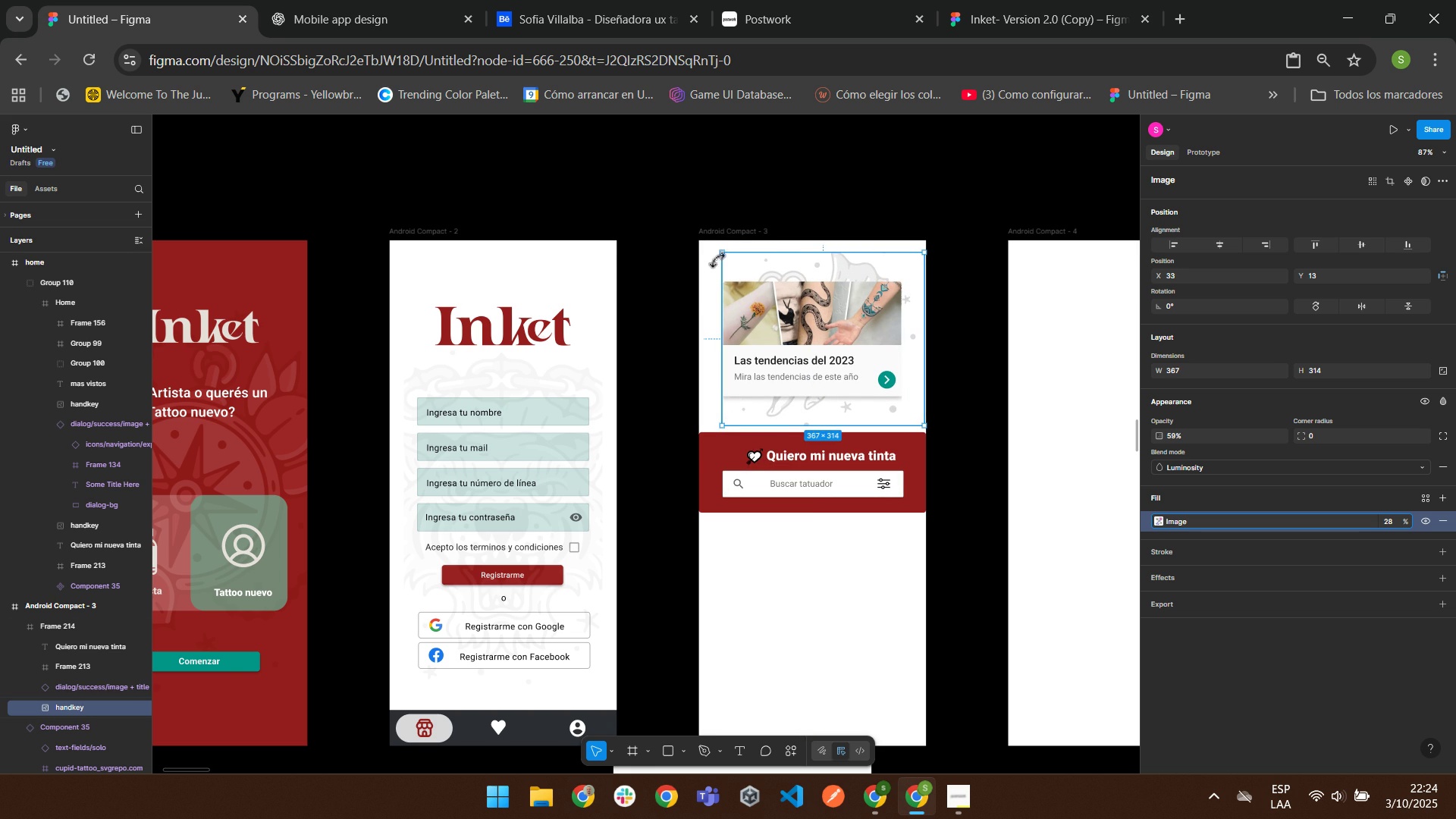 
double_click([751, 454])
 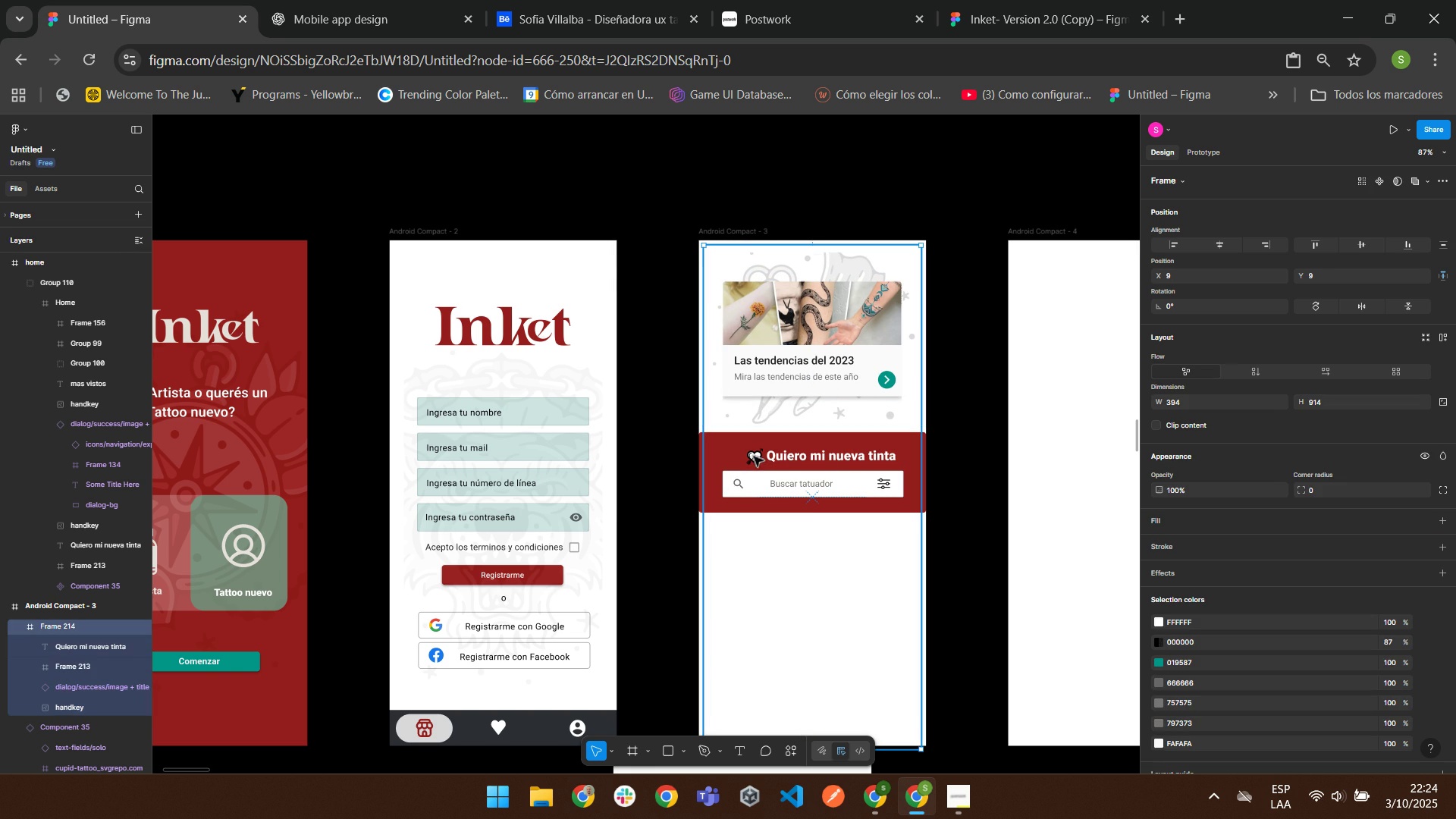 
double_click([753, 456])
 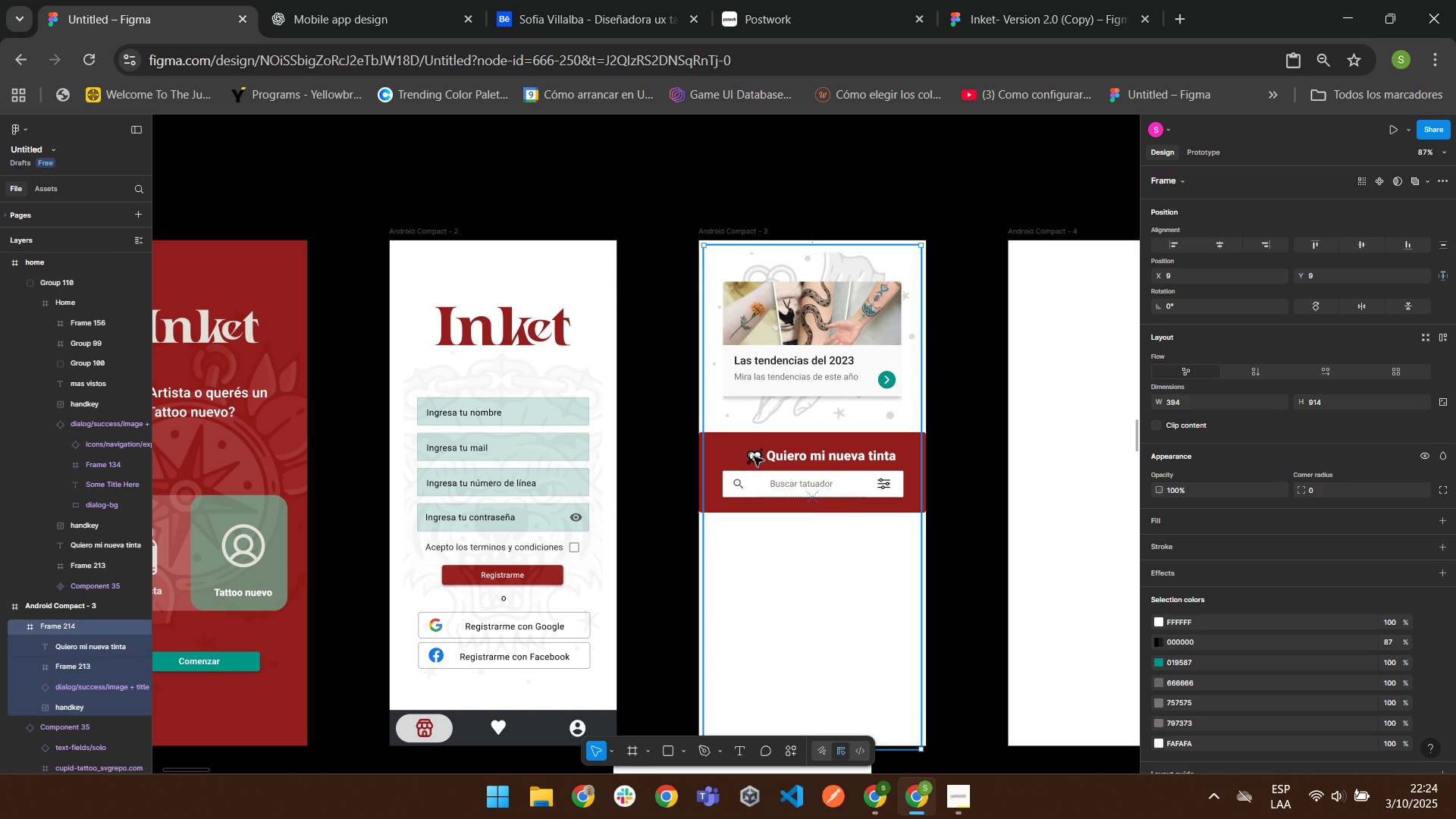 
triple_click([753, 456])
 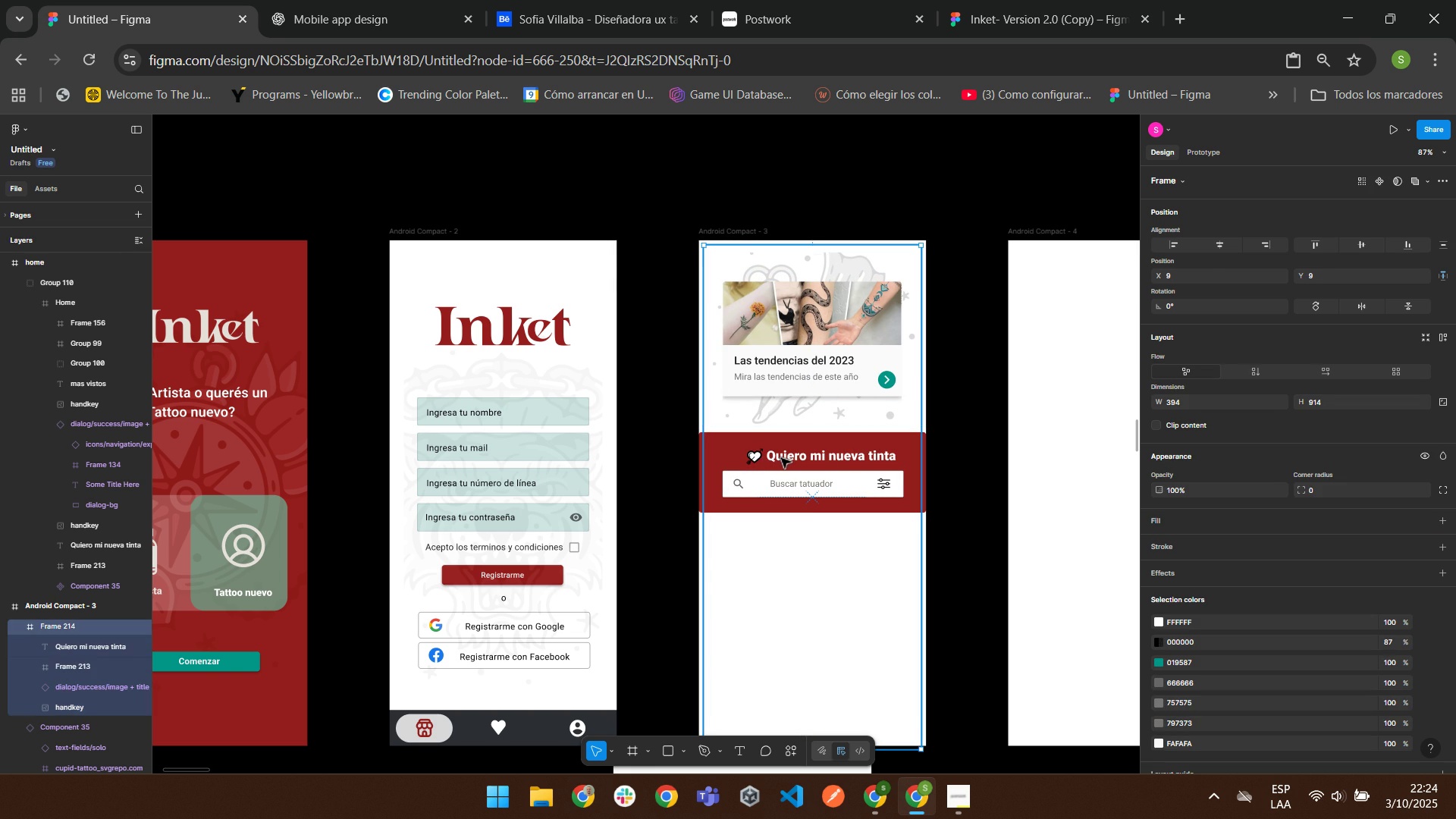 
double_click([780, 457])
 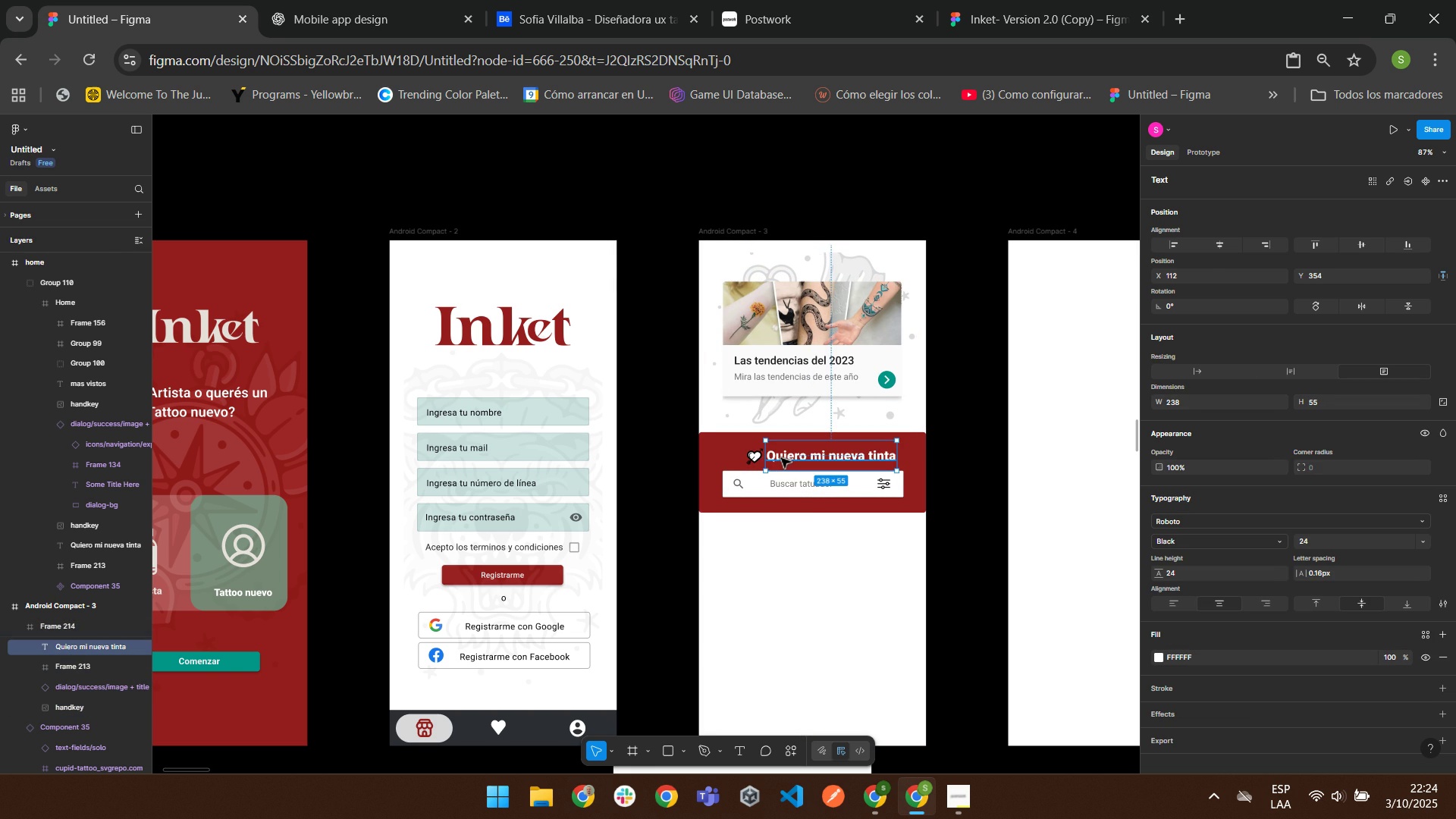 
triple_click([780, 457])
 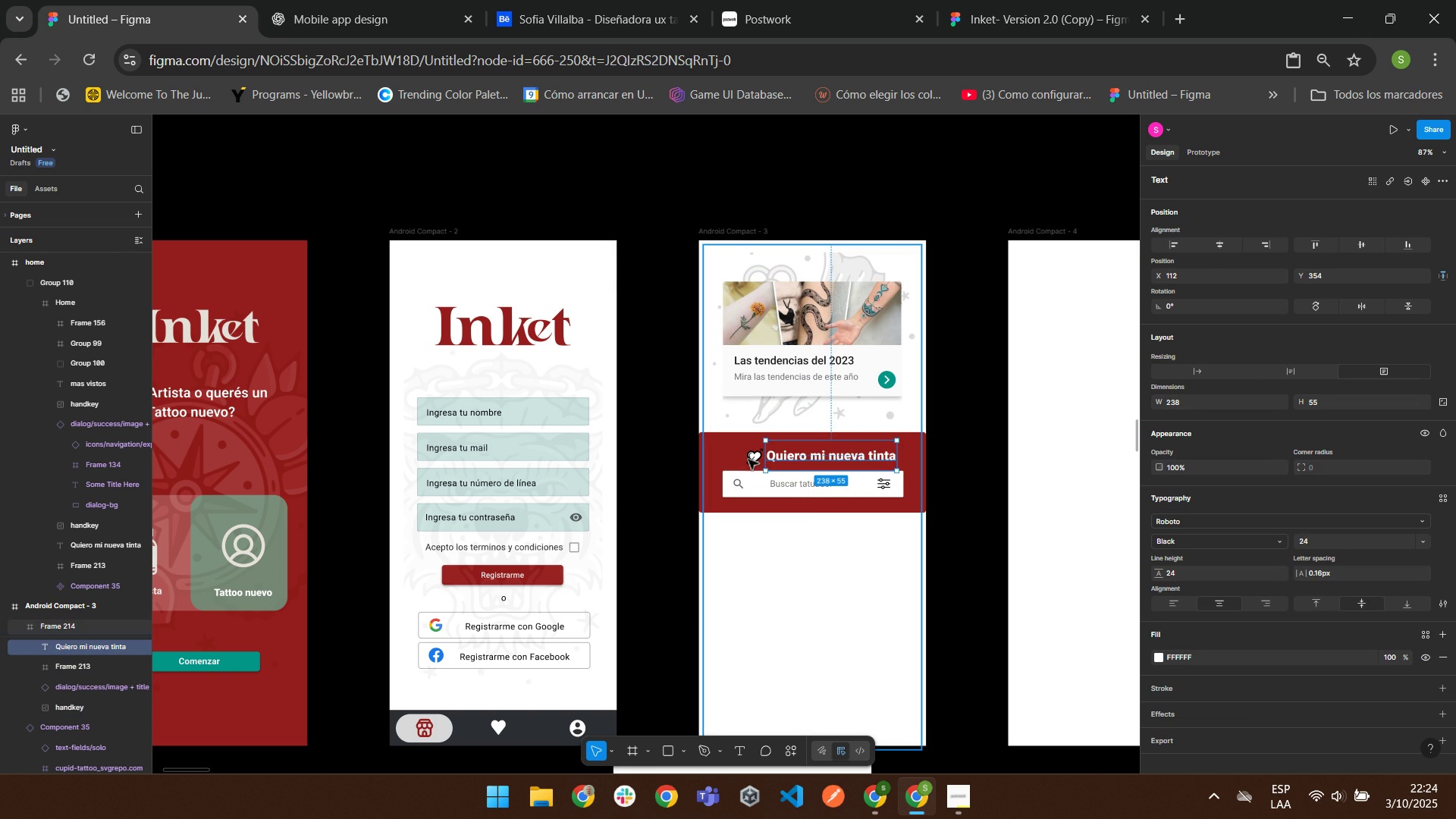 
left_click([748, 459])
 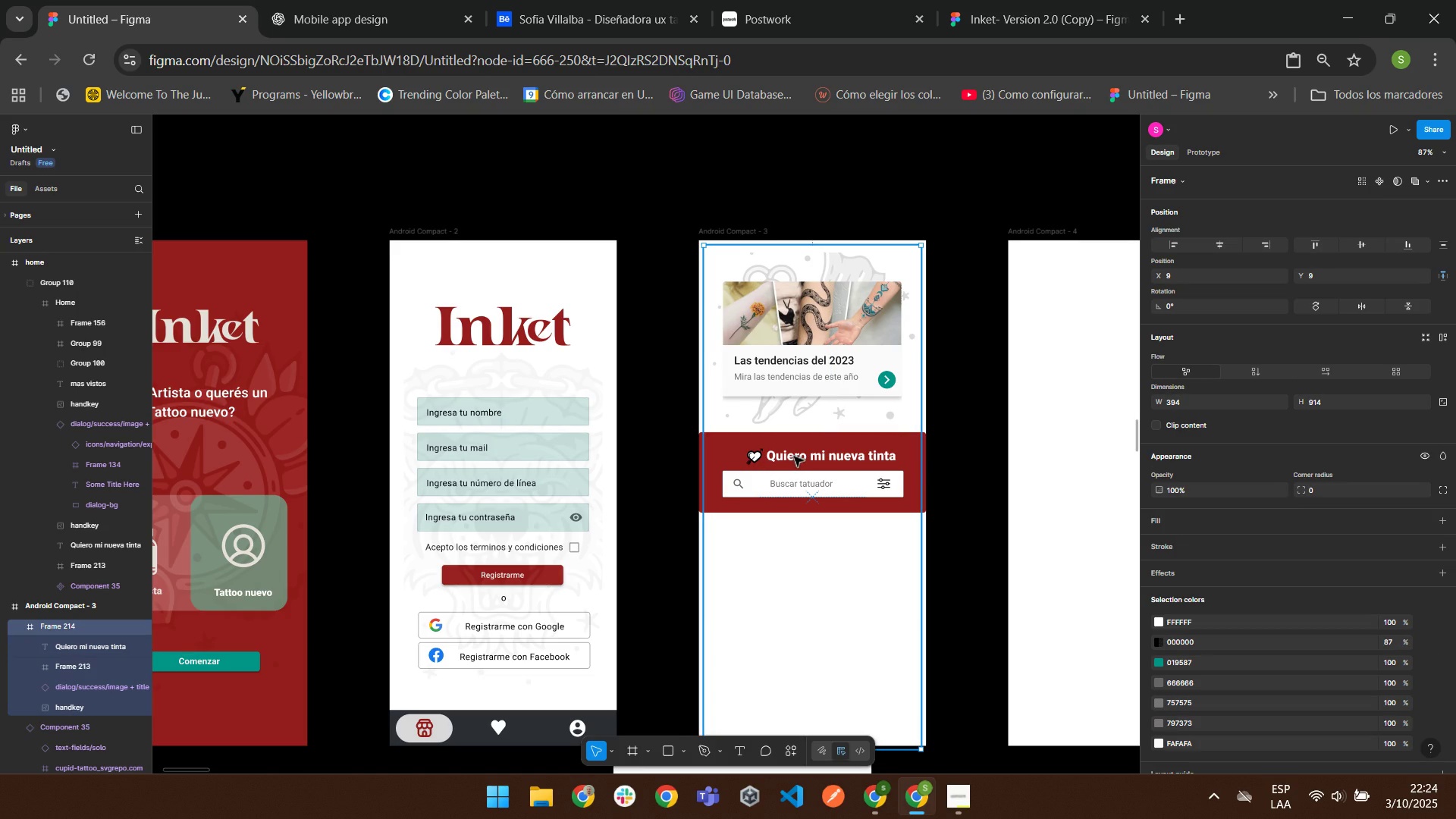 
double_click([793, 456])
 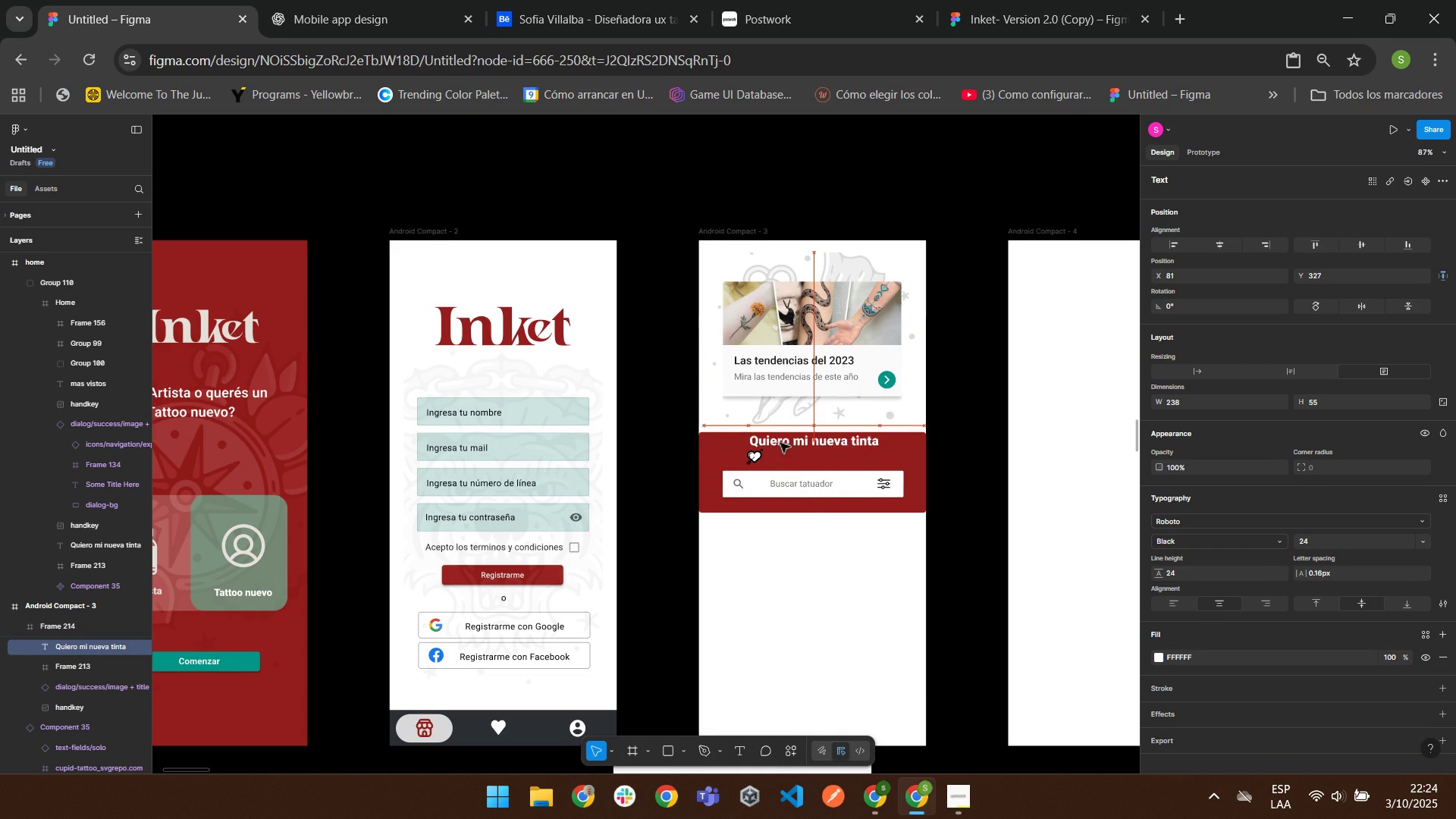 
wait(9.66)
 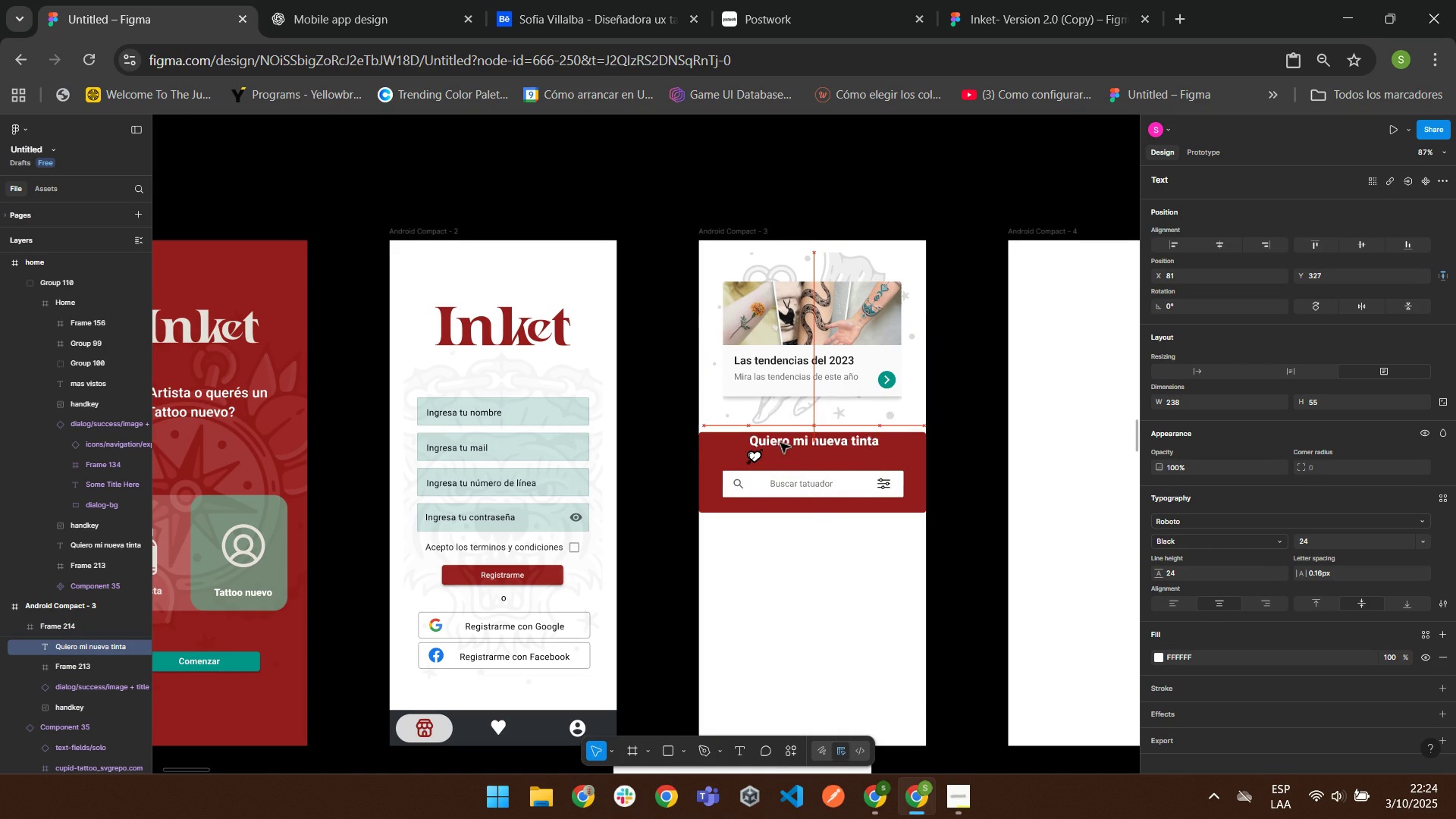 
left_click([1153, 654])
 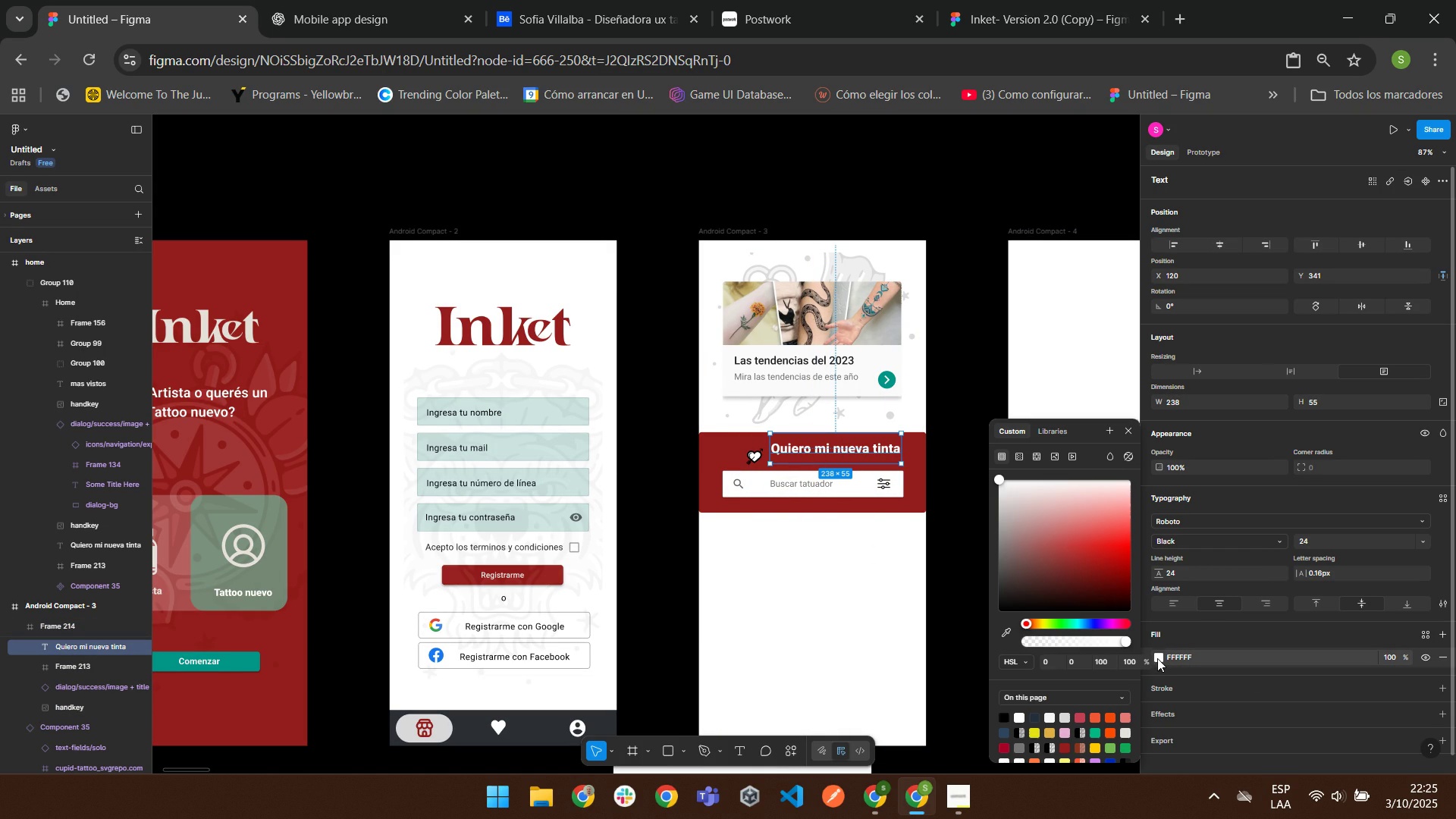 
left_click([1157, 658])
 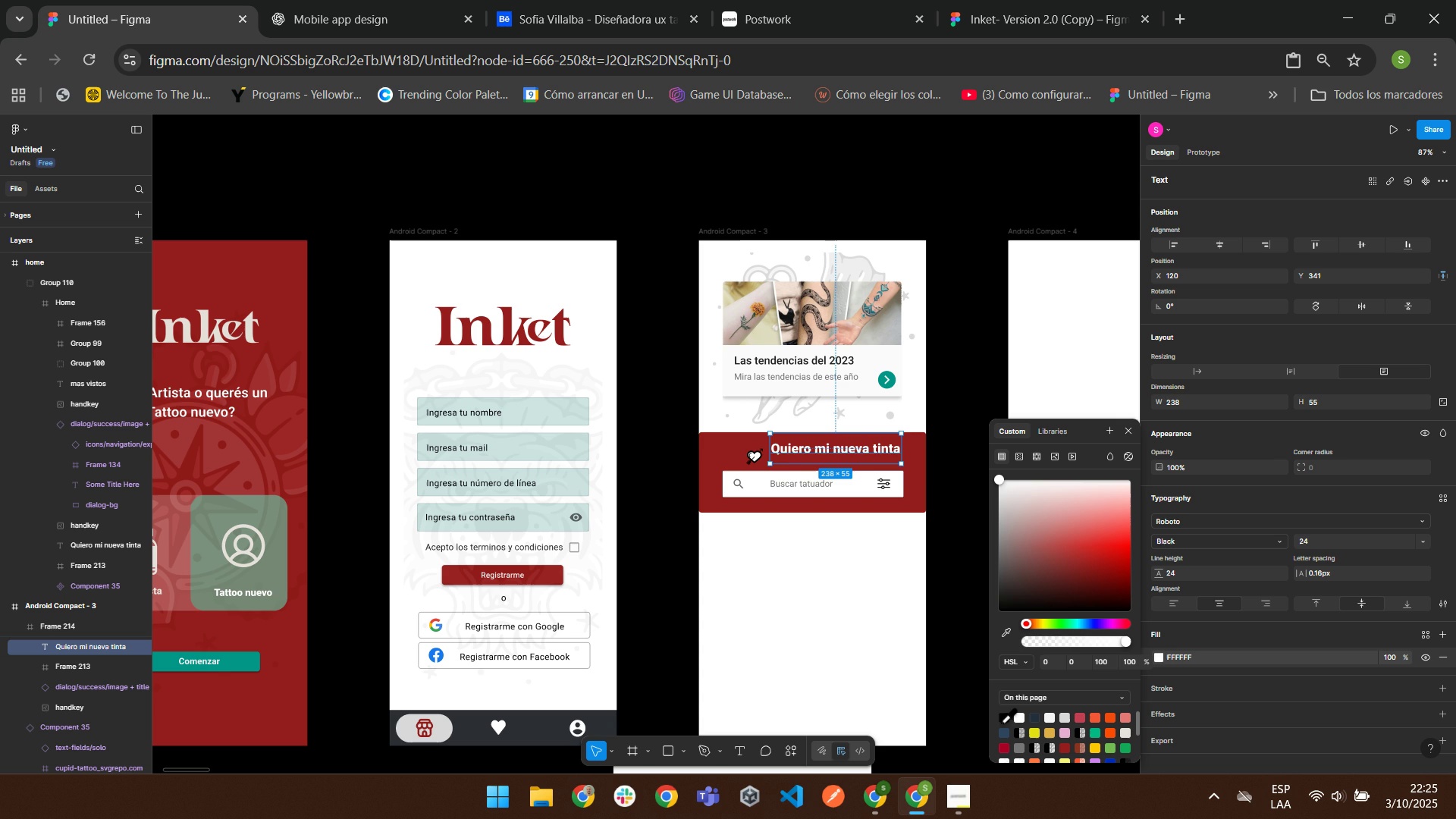 
left_click([999, 719])
 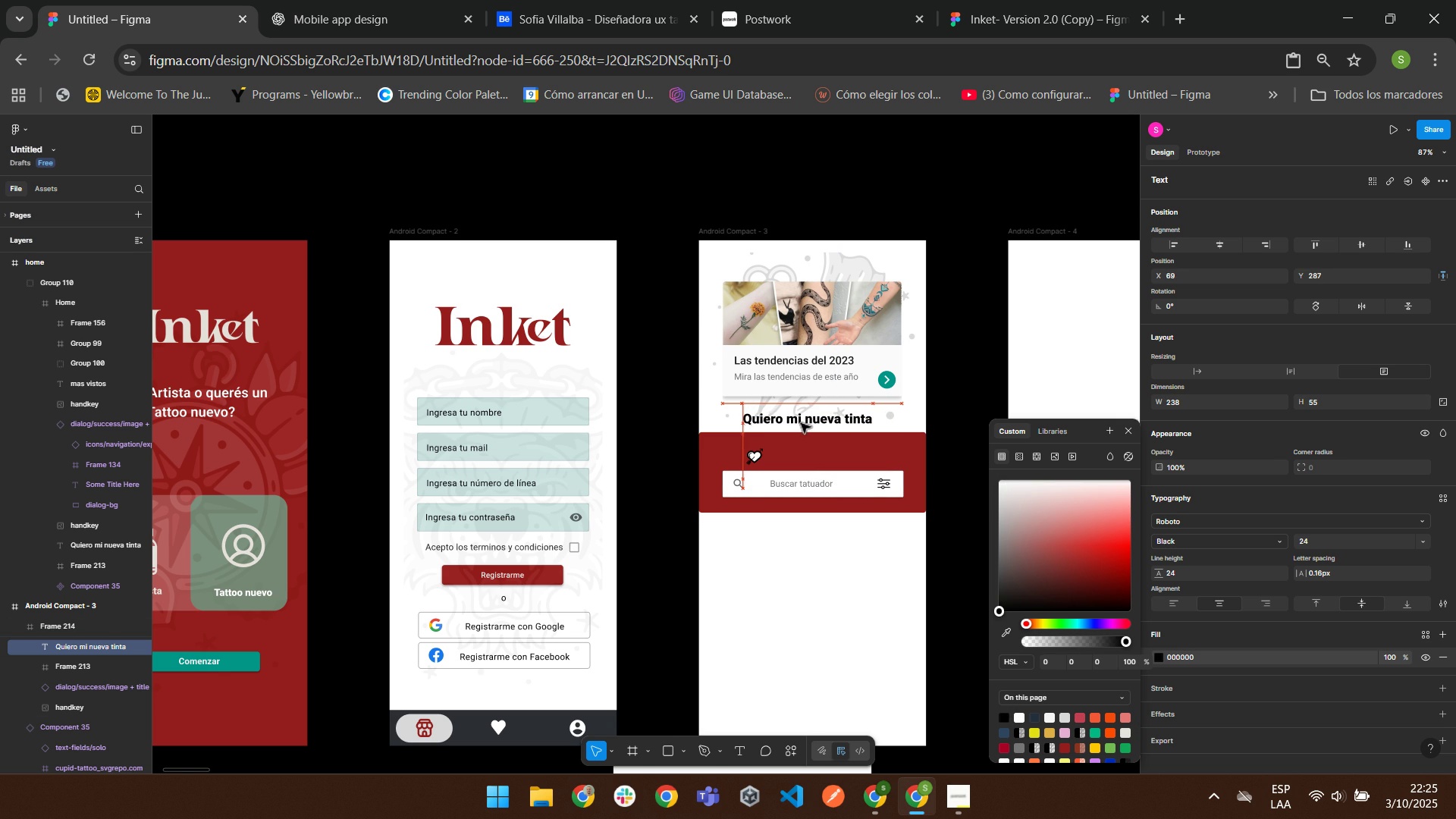 
wait(5.55)
 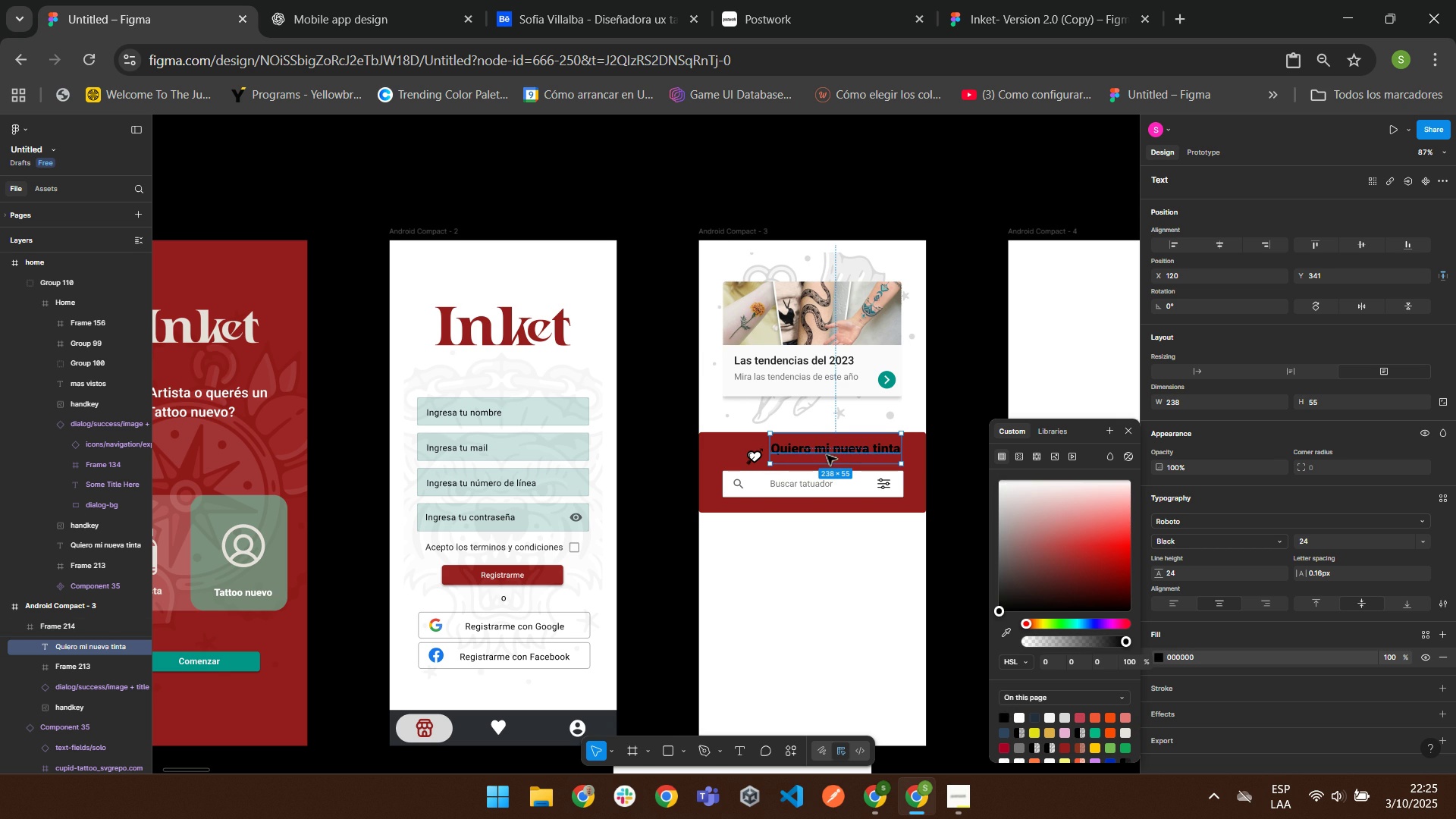 
left_click([979, 375])
 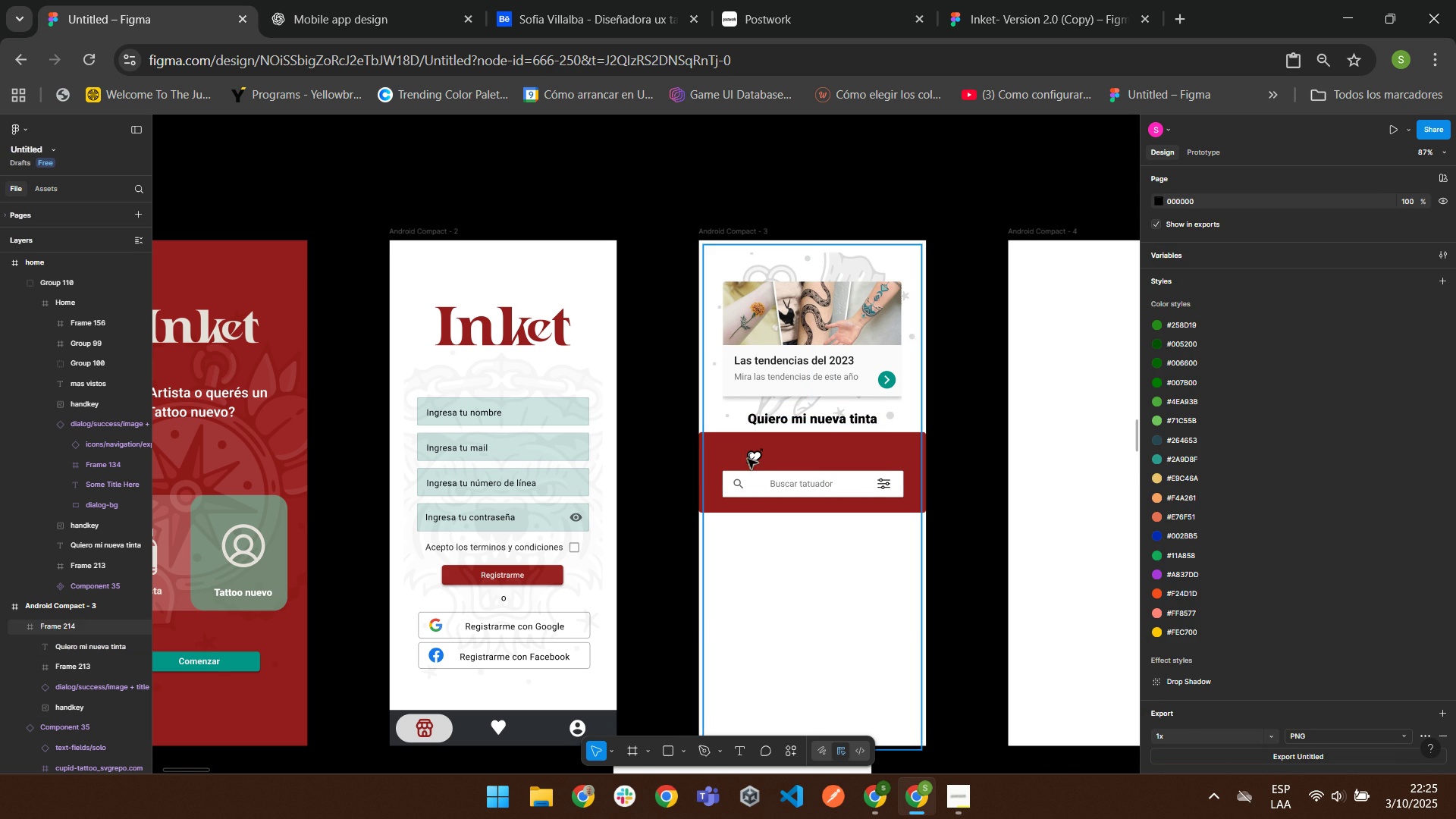 
double_click([747, 458])
 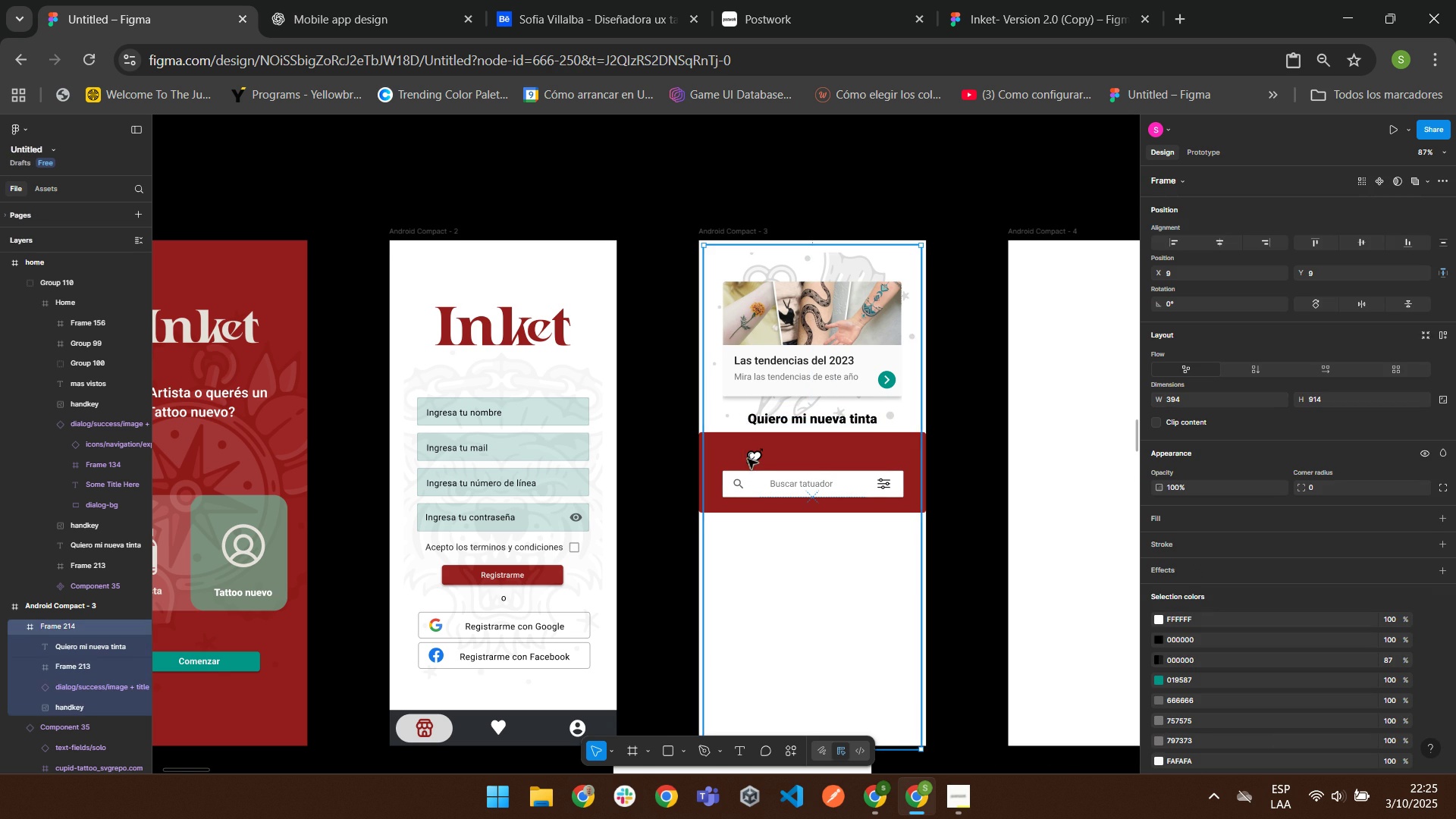 
triple_click([747, 458])
 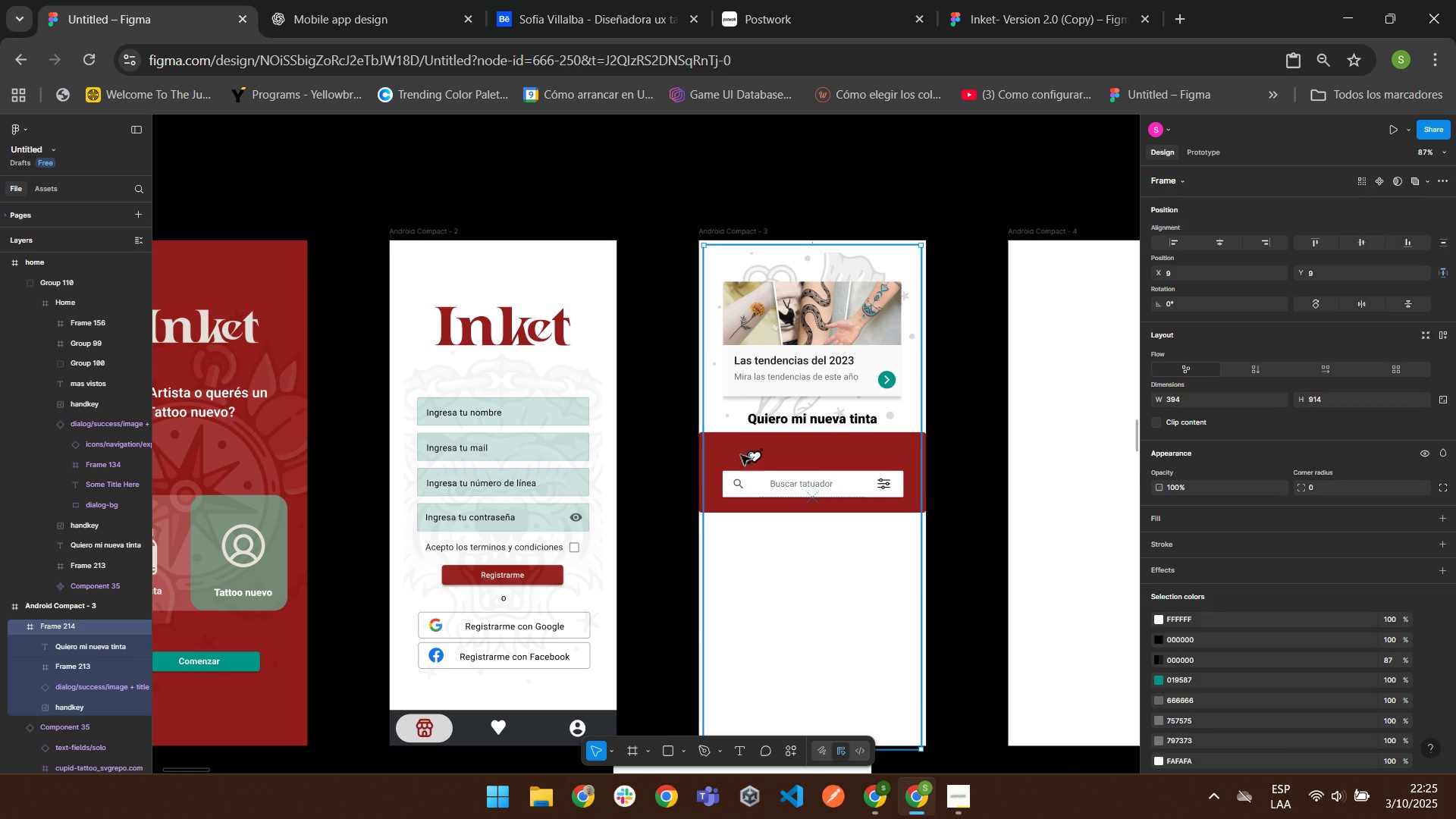 
scroll: coordinate [740, 454], scroll_direction: down, amount: 5.0
 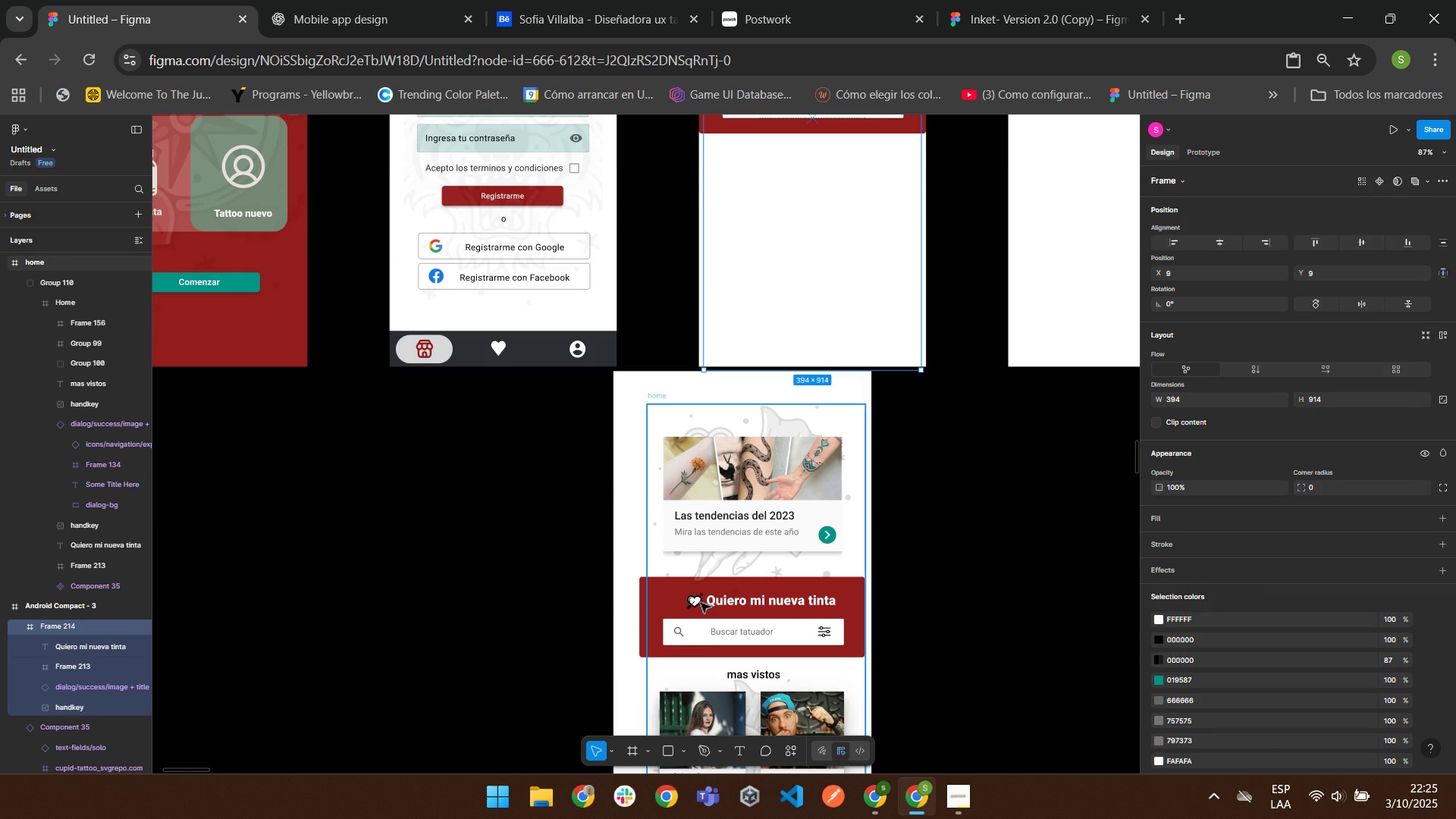 
double_click([700, 602])
 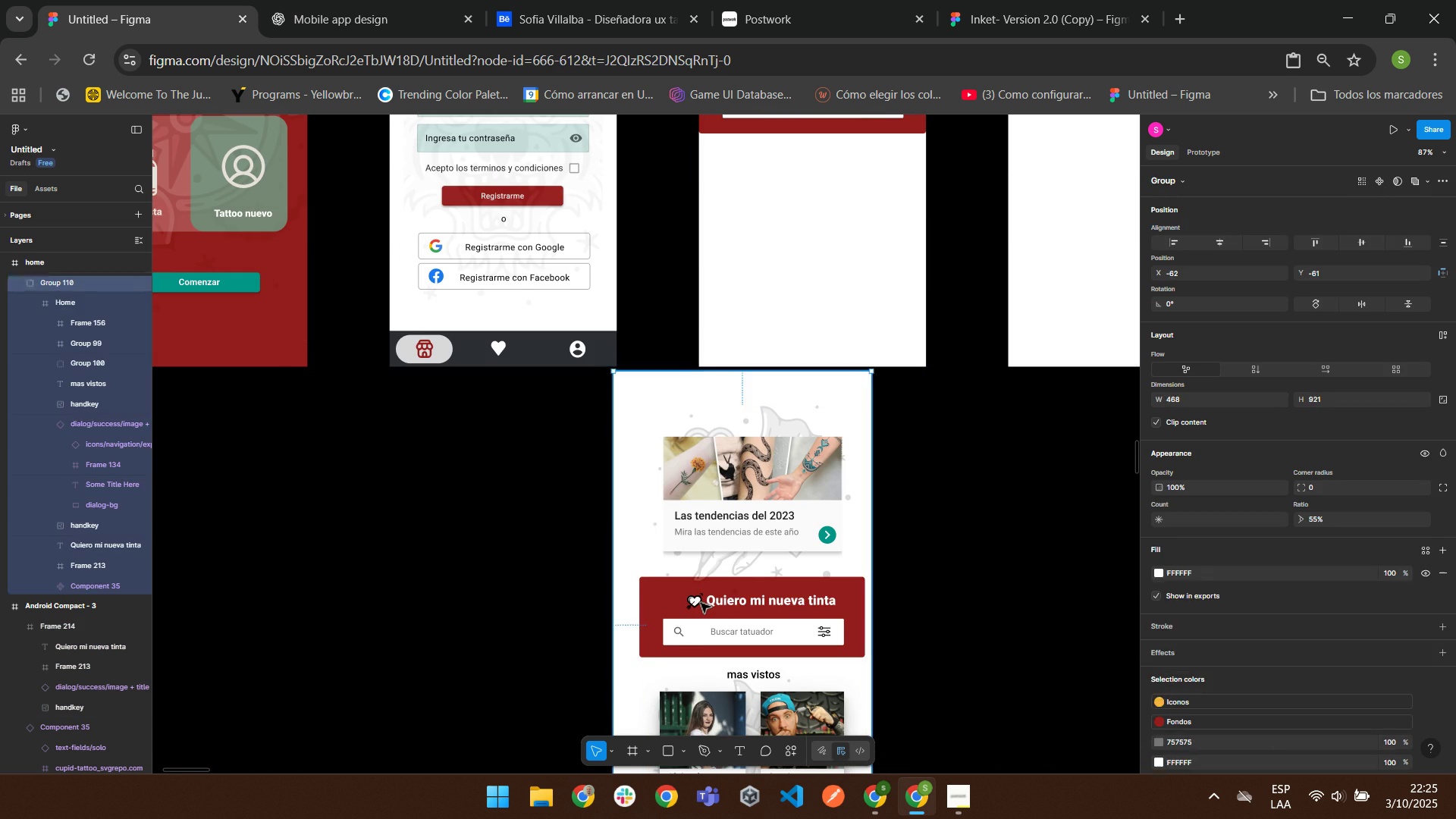 
triple_click([700, 602])
 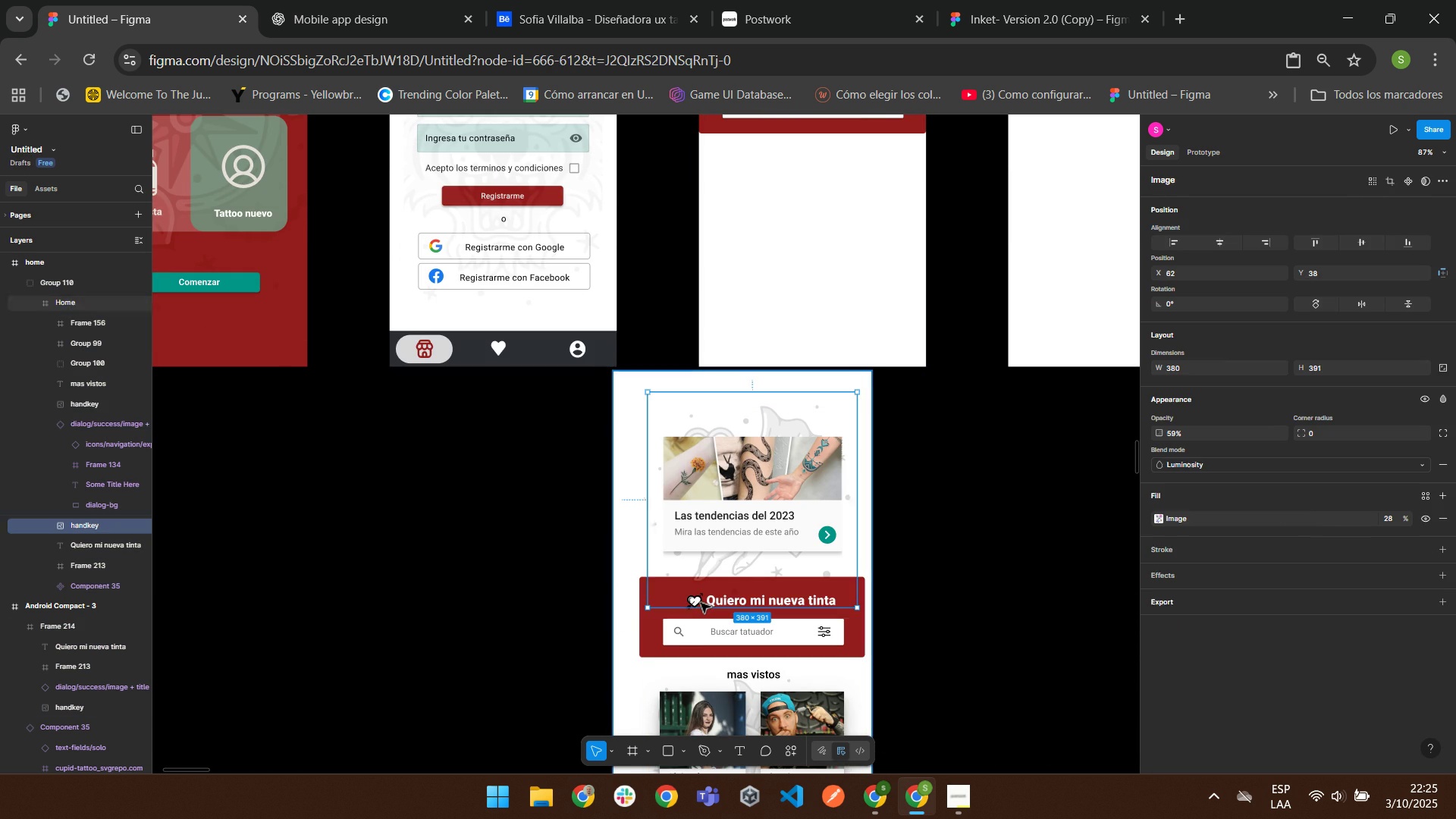 
triple_click([700, 602])
 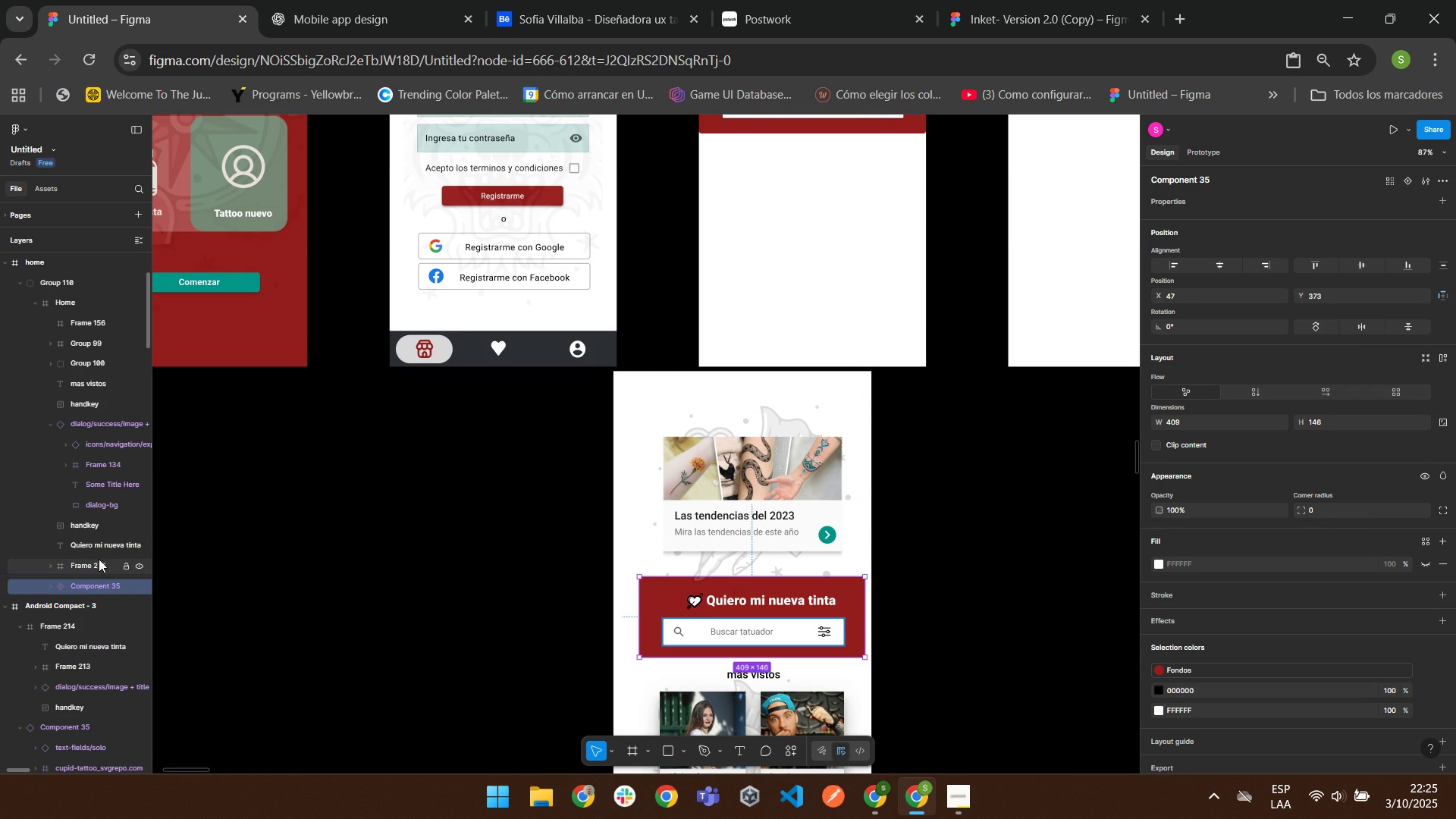 
mouse_move([102, 513])
 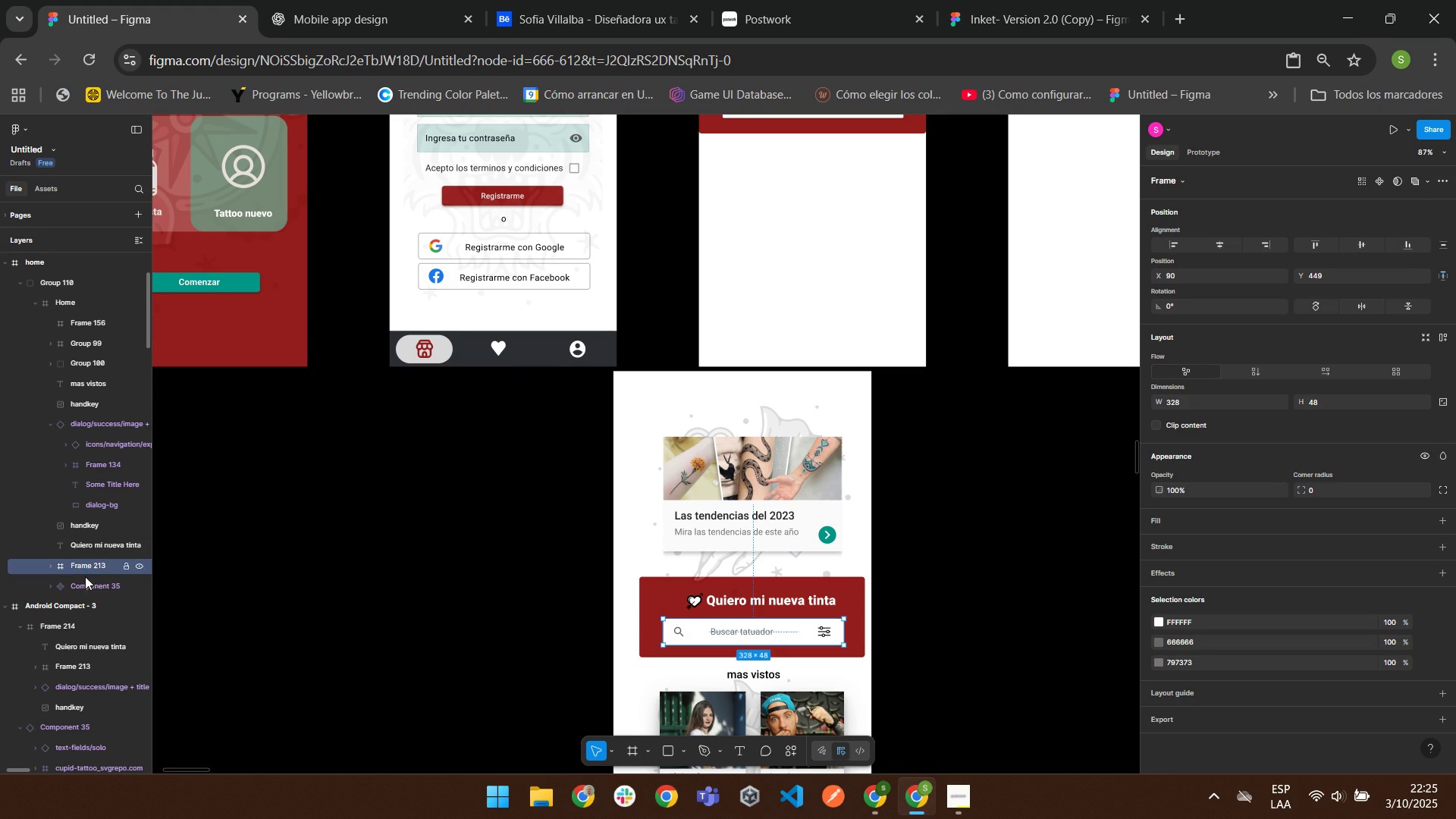 
left_click([89, 585])
 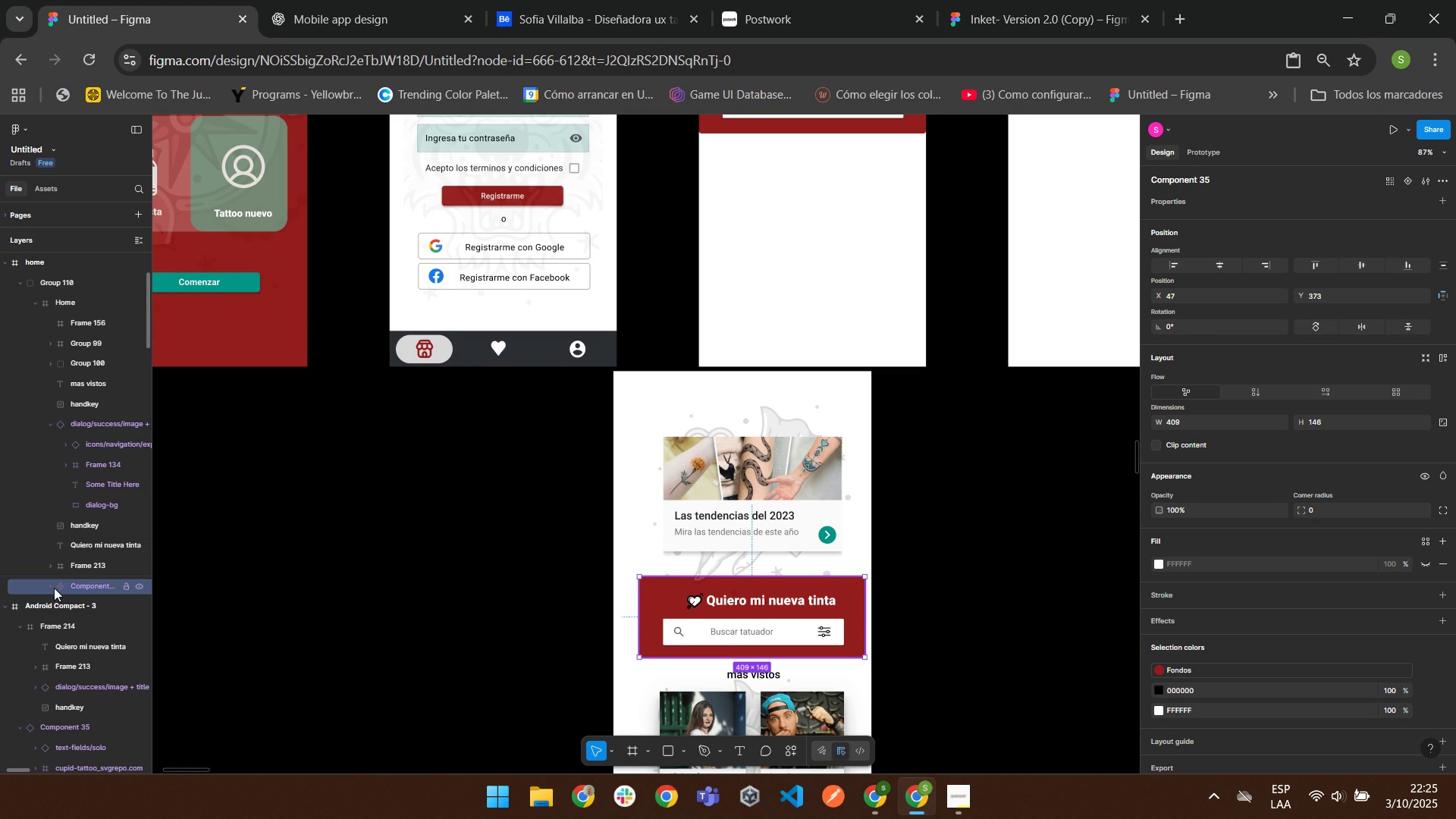 
left_click([53, 585])
 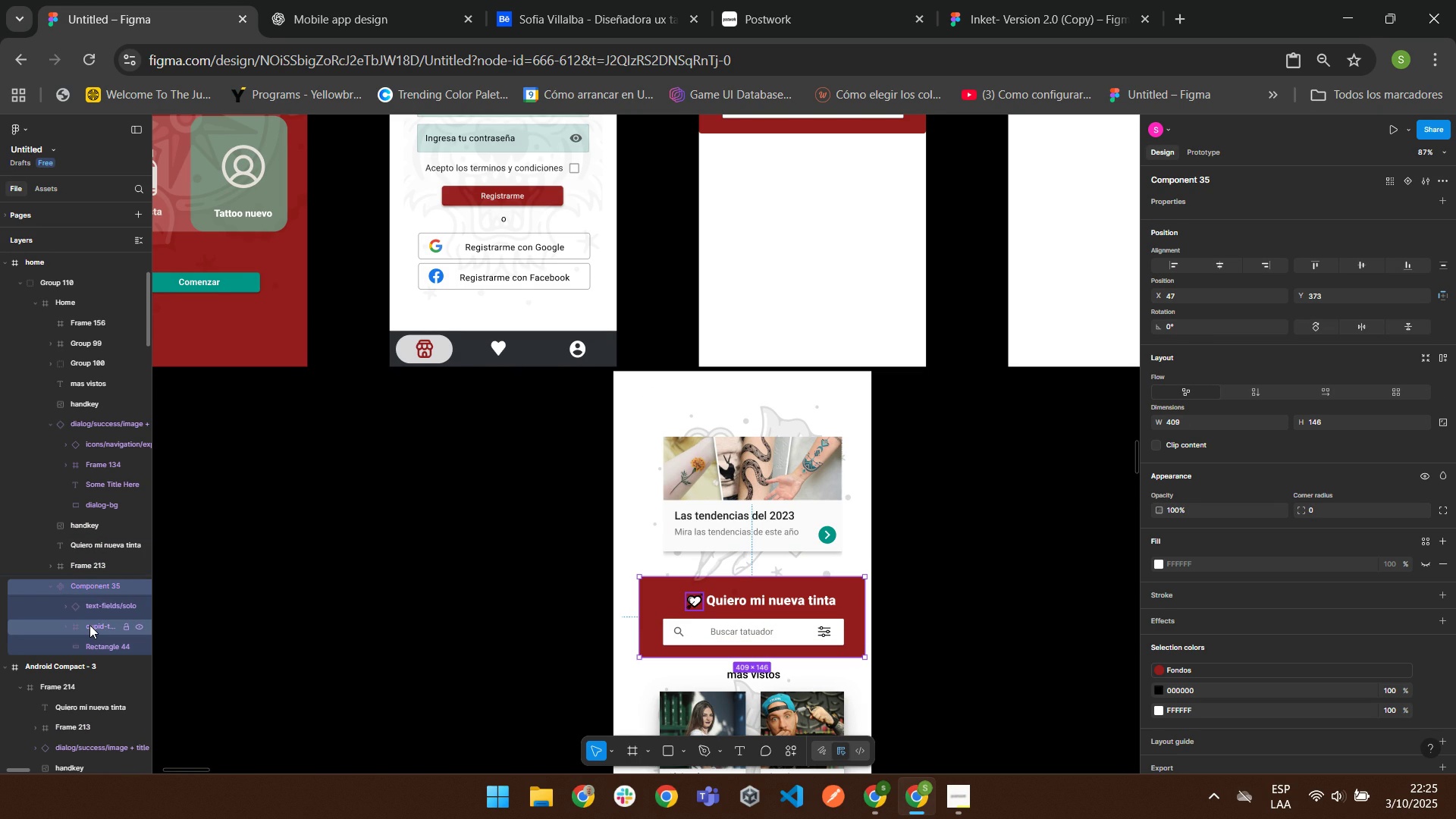 
left_click([89, 625])